 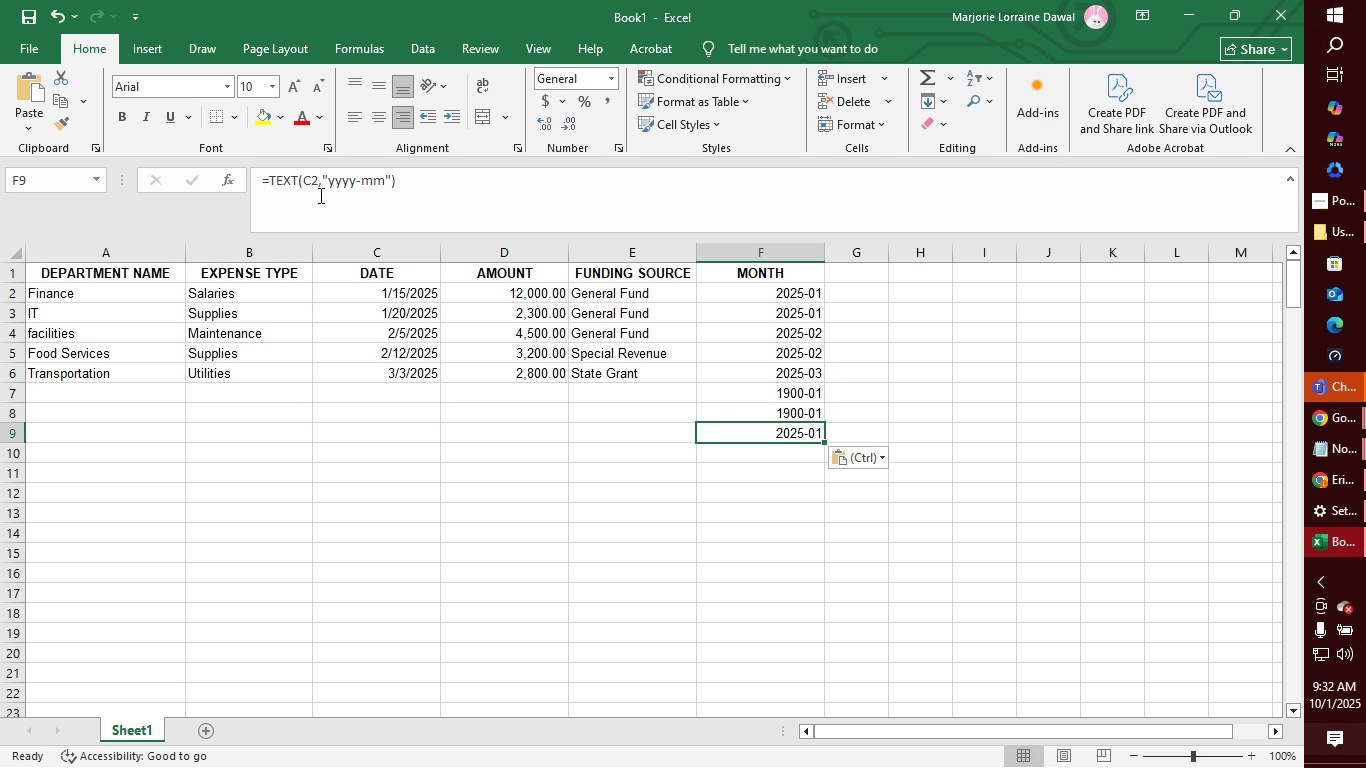 
left_click([317, 185])
 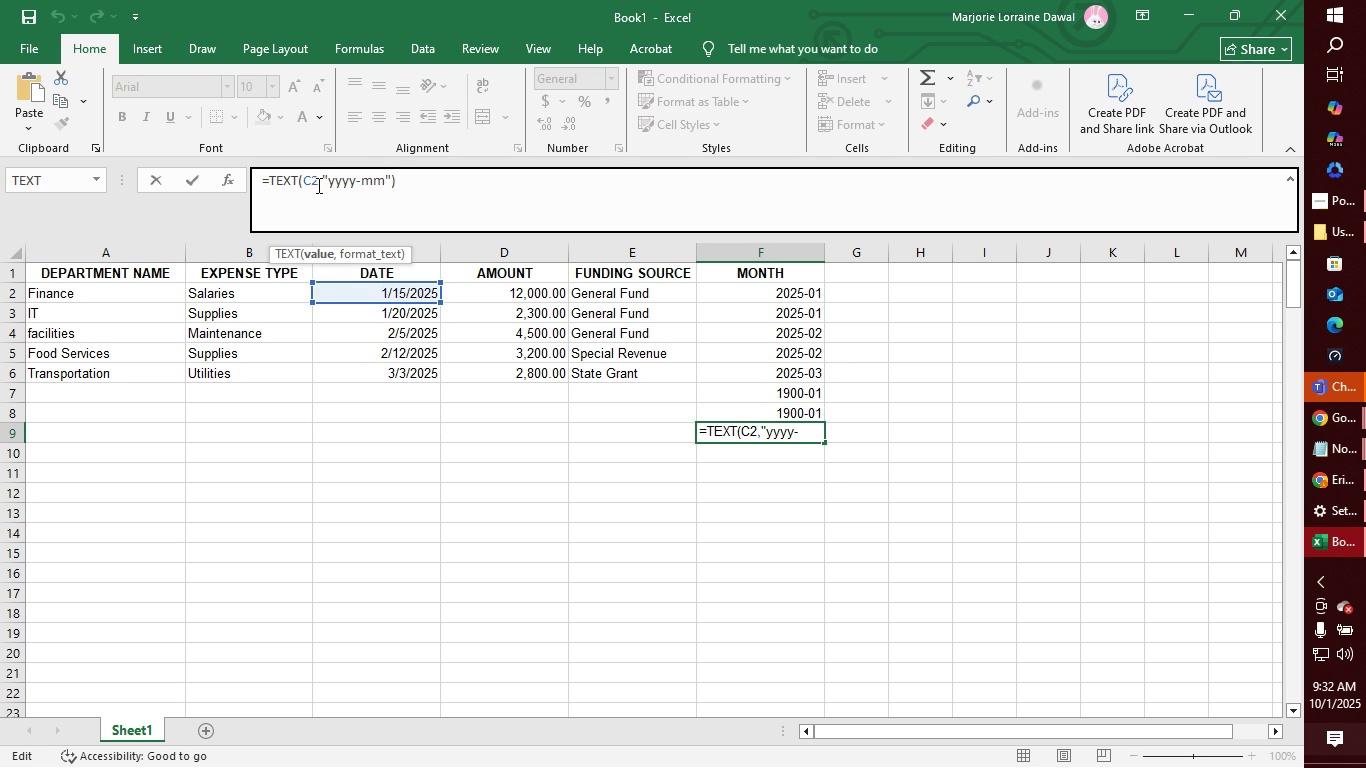 
key(Backspace)
 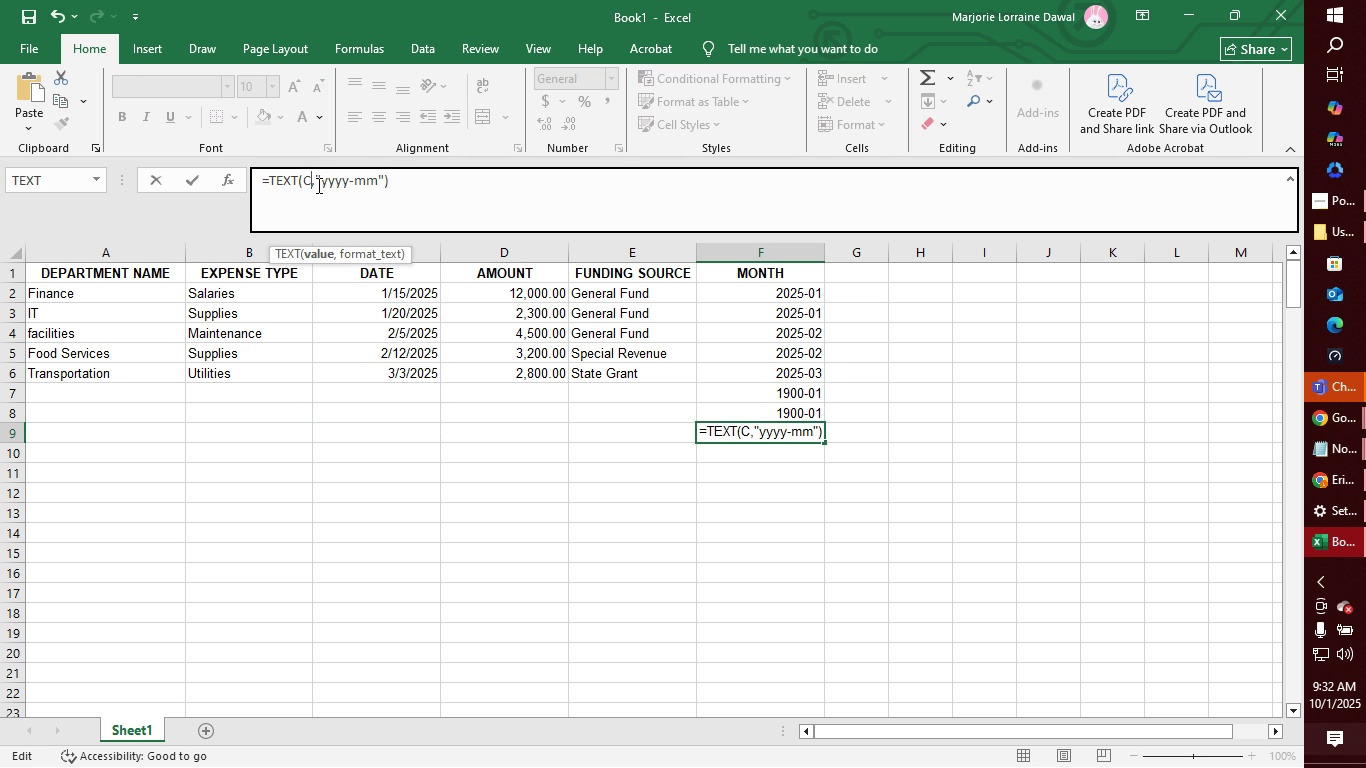 
key(9)
 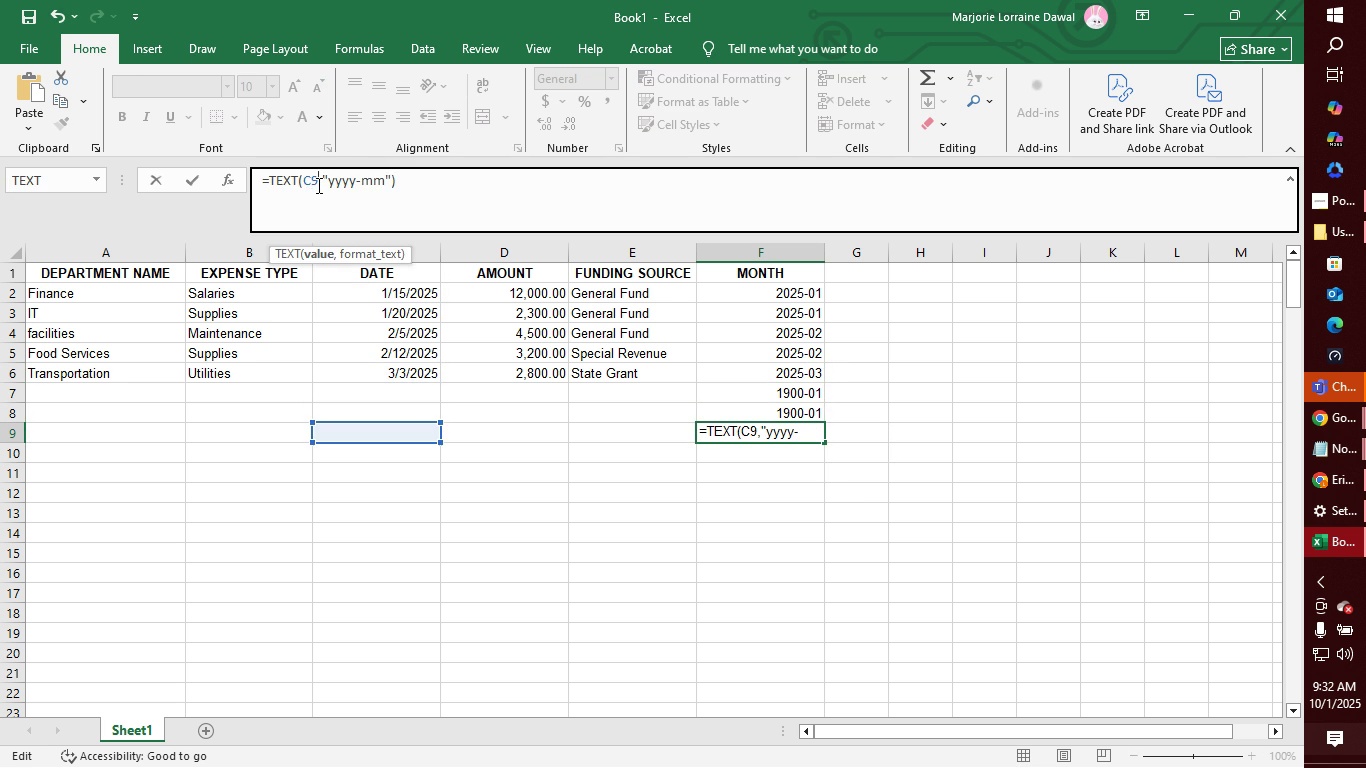 
key(Enter)